 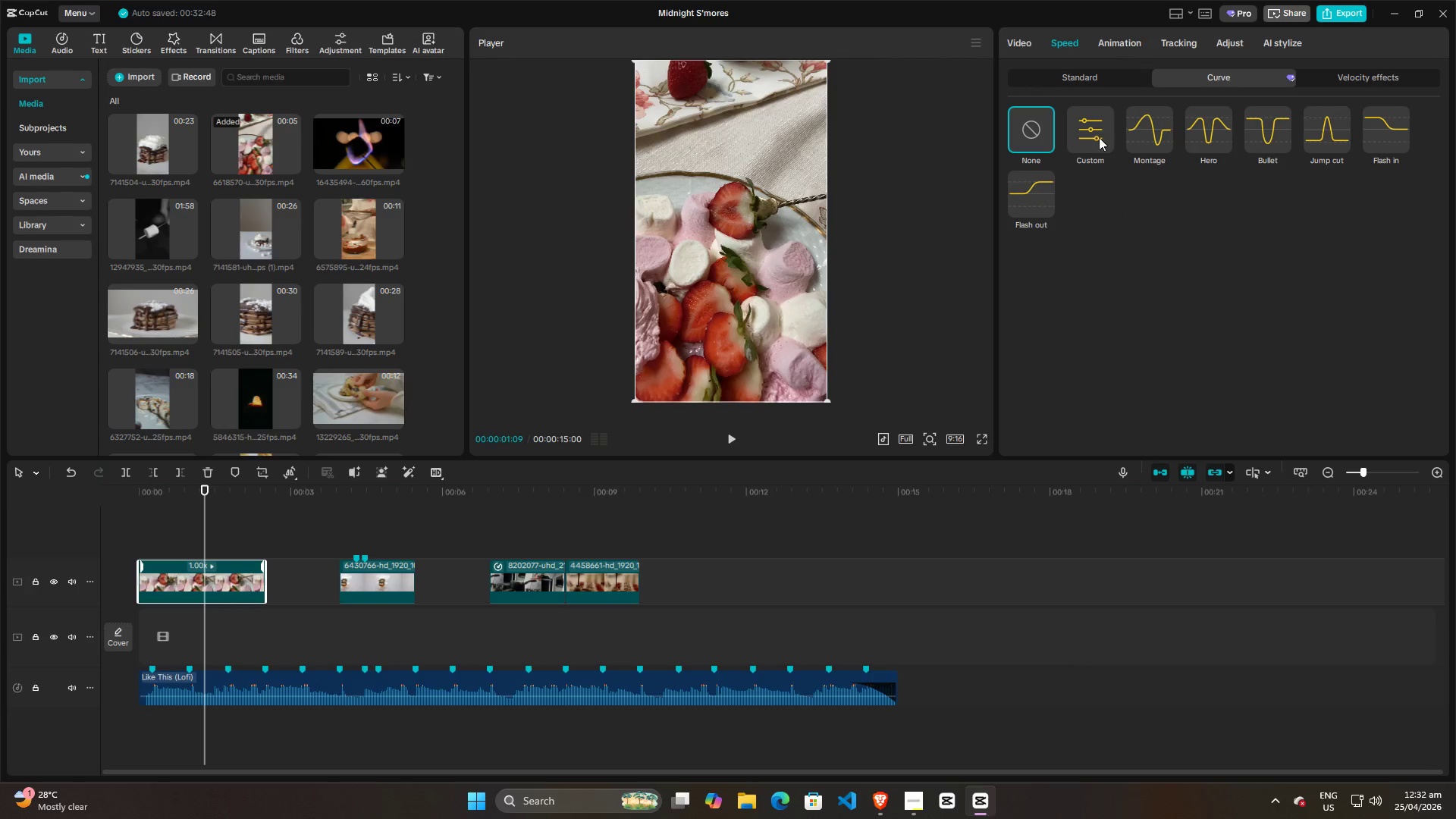 
left_click([1032, 202])
 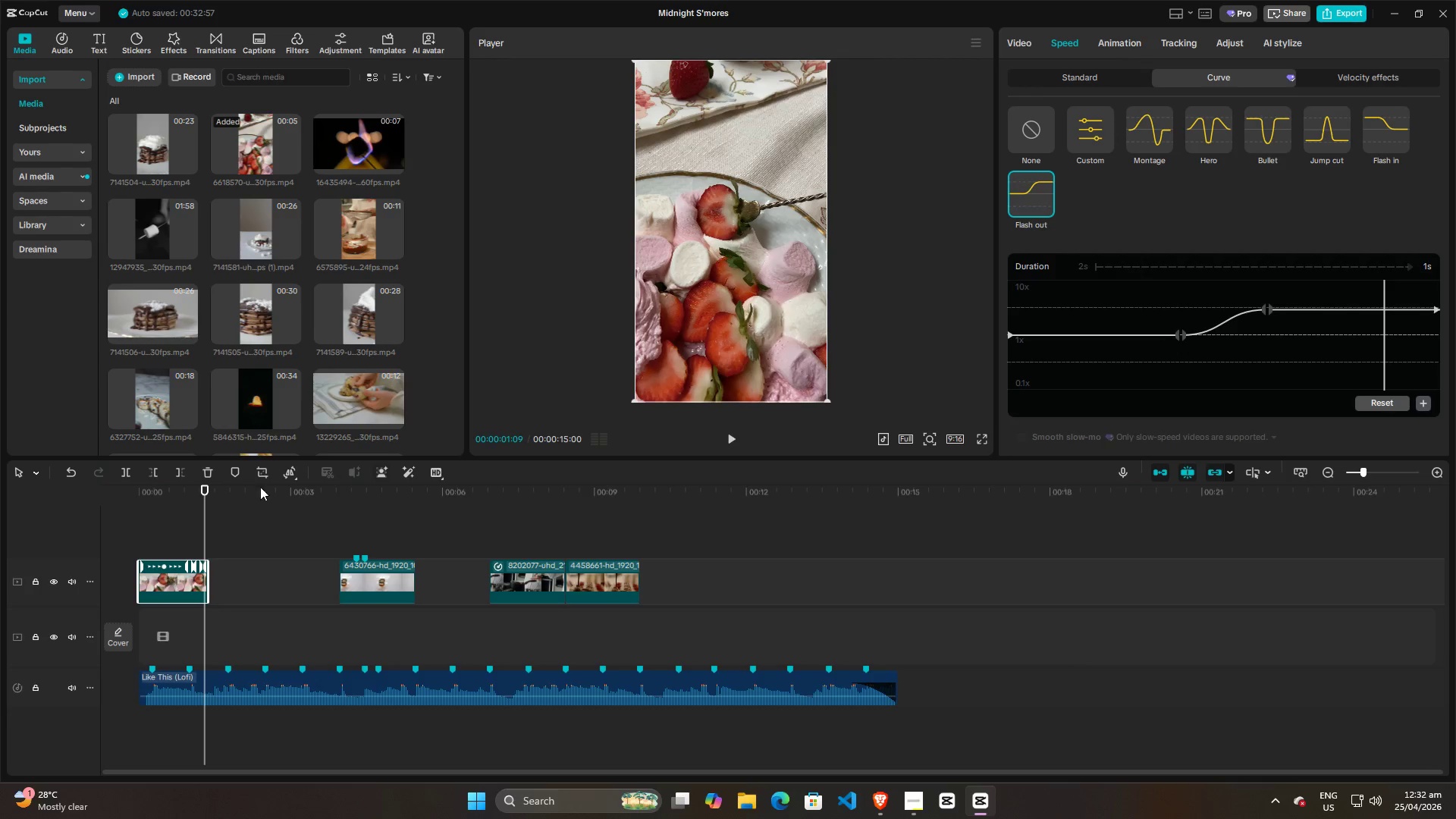 
left_click([149, 515])
 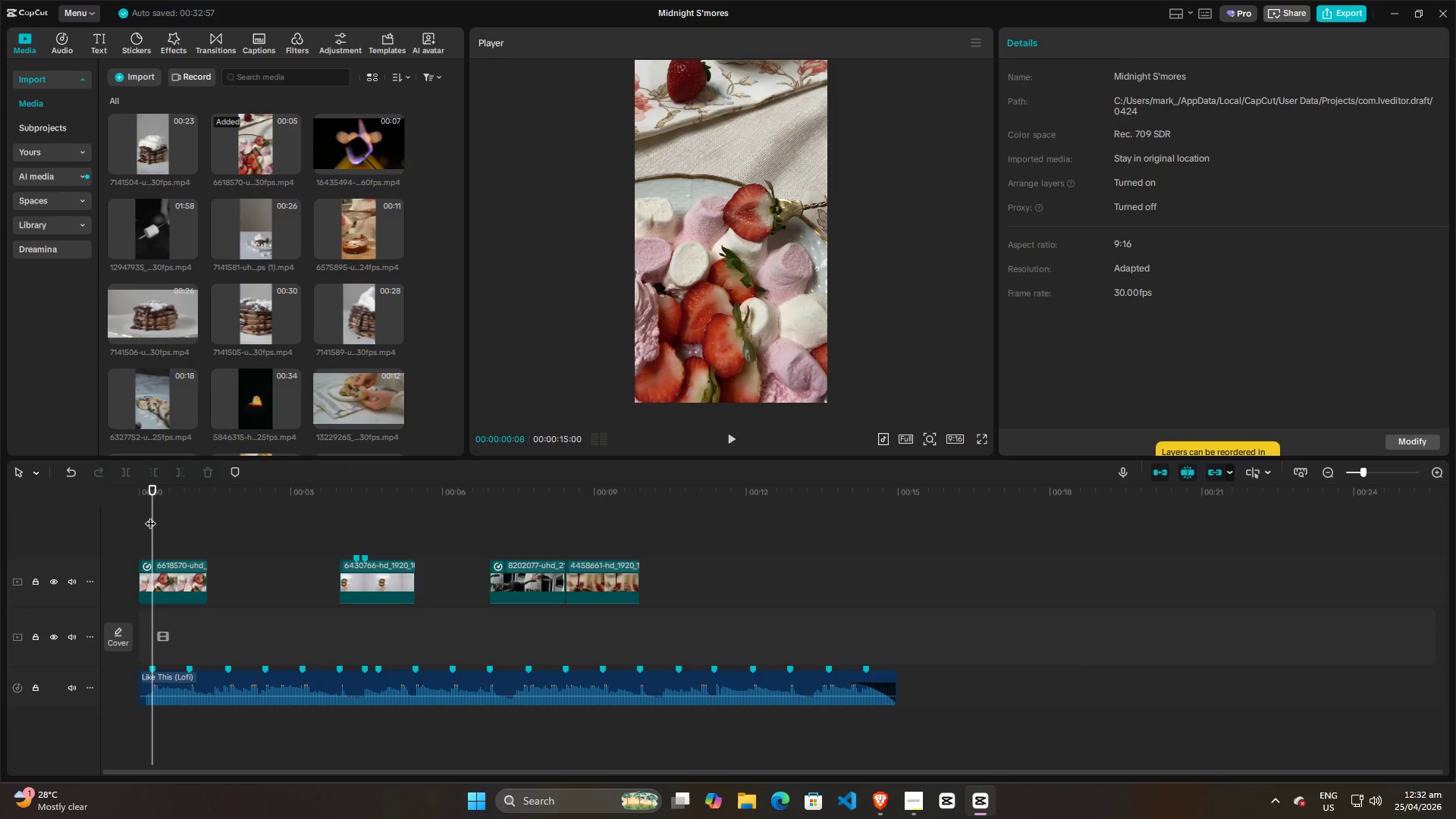 
left_click_drag(start_coordinate=[150, 516], to_coordinate=[137, 519])
 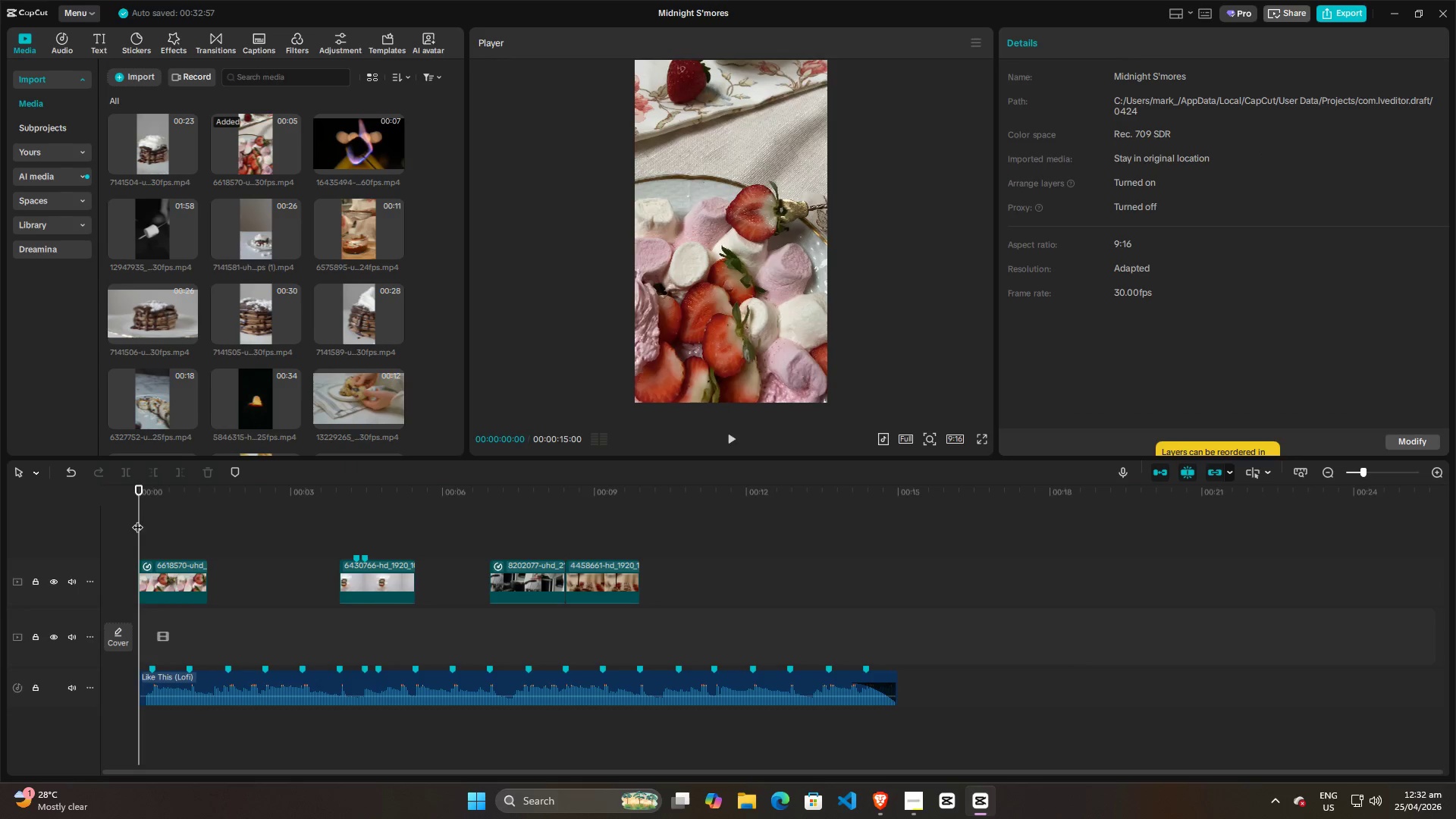 
key(Space)
 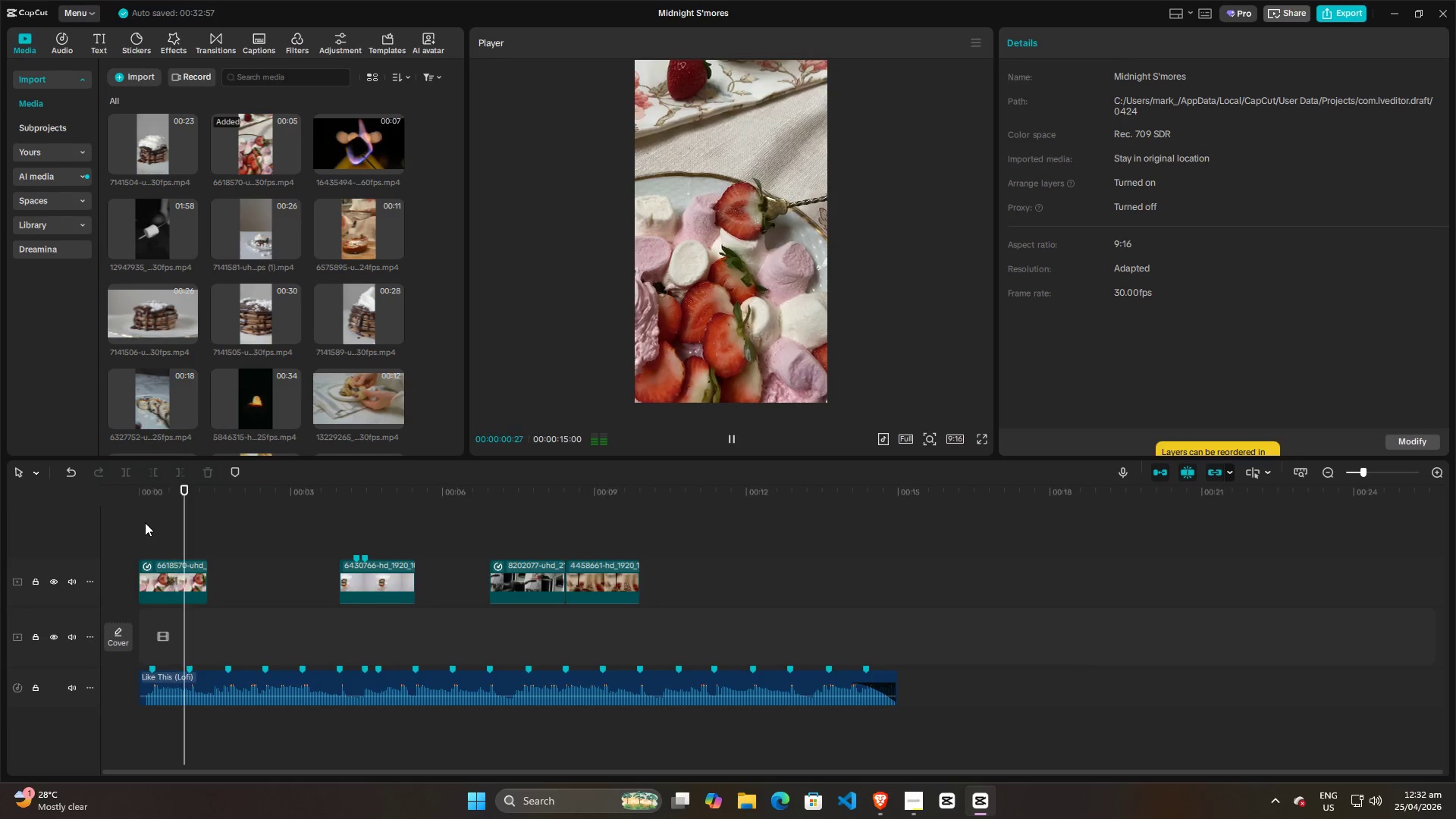 
key(Space)
 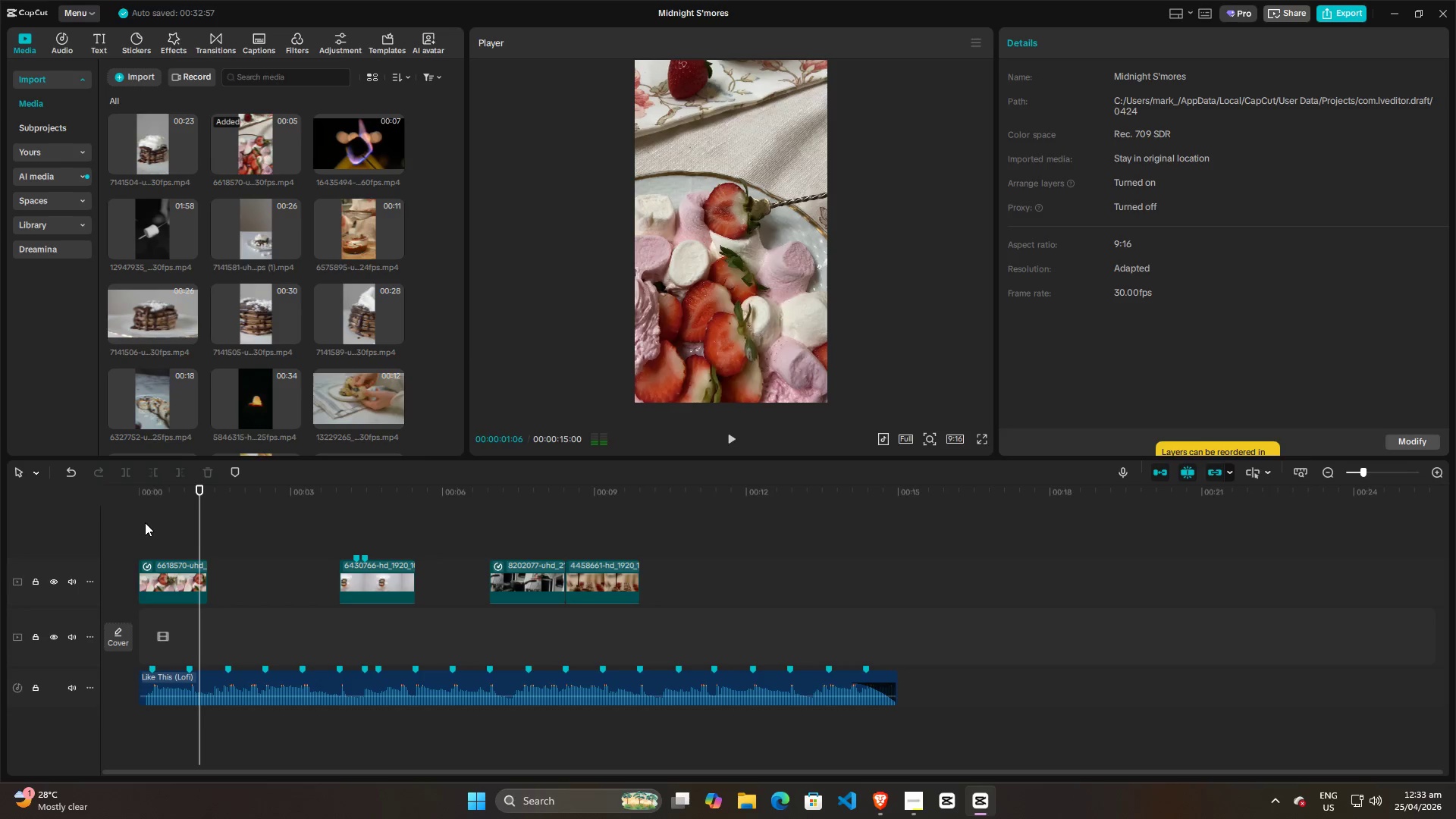 
key(Alt+AltLeft)
 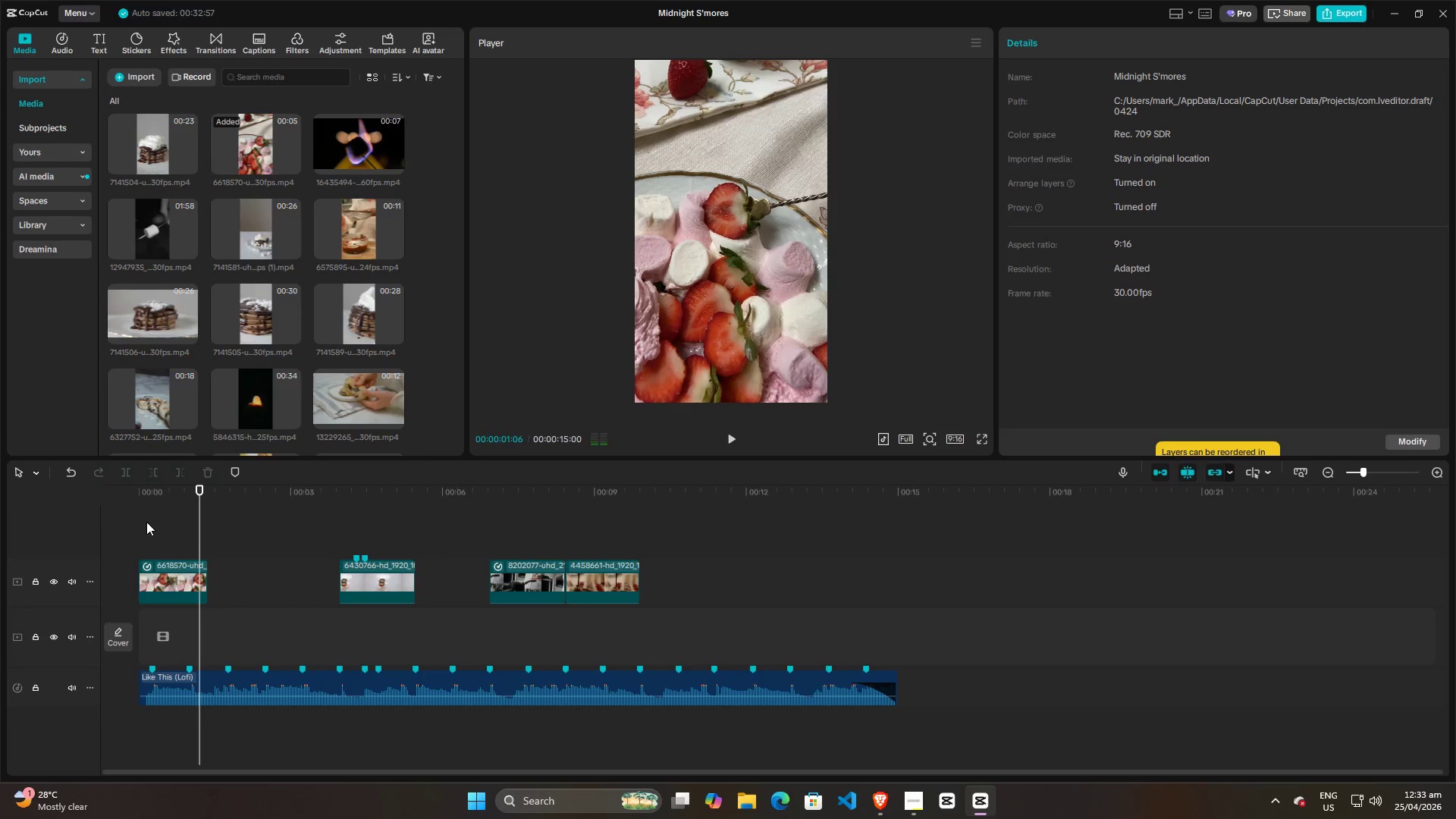 
key(Alt+Tab)